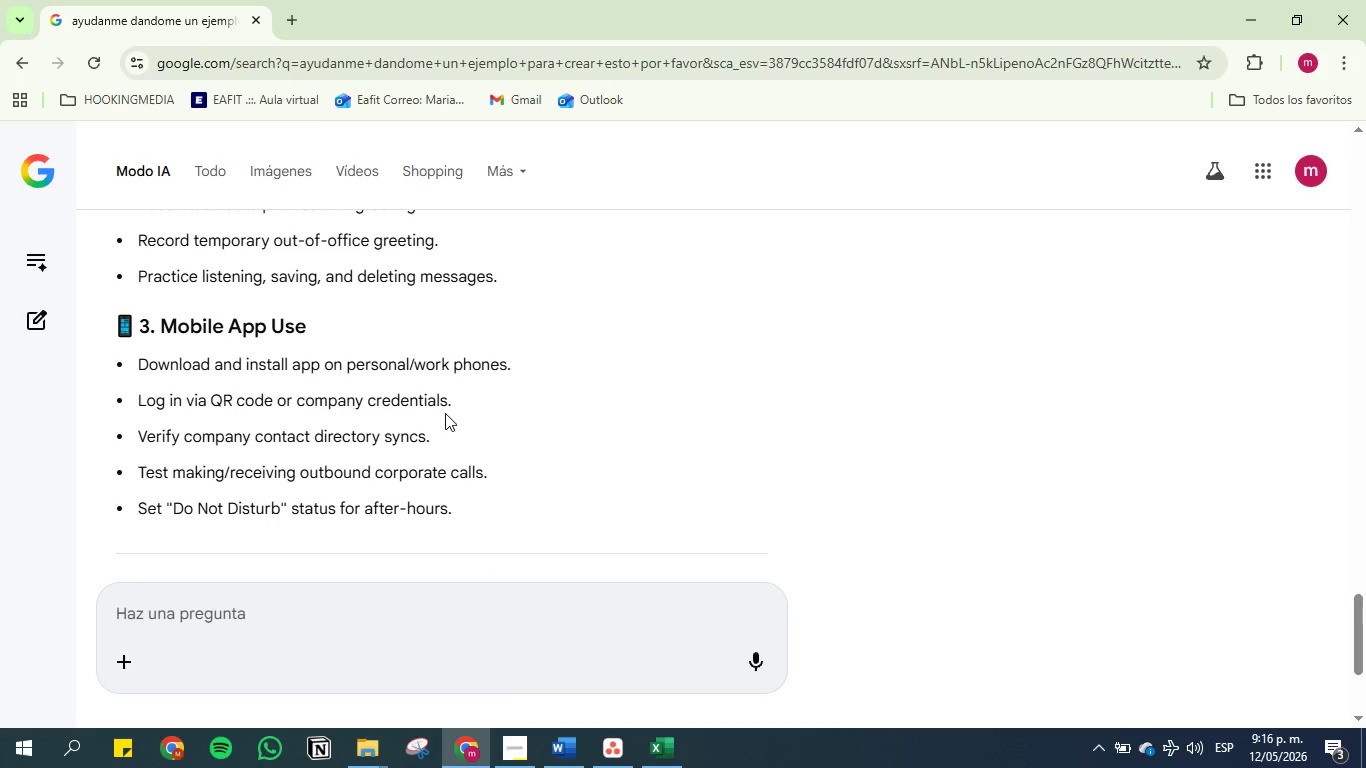 
left_click_drag(start_coordinate=[461, 399], to_coordinate=[135, 392])
 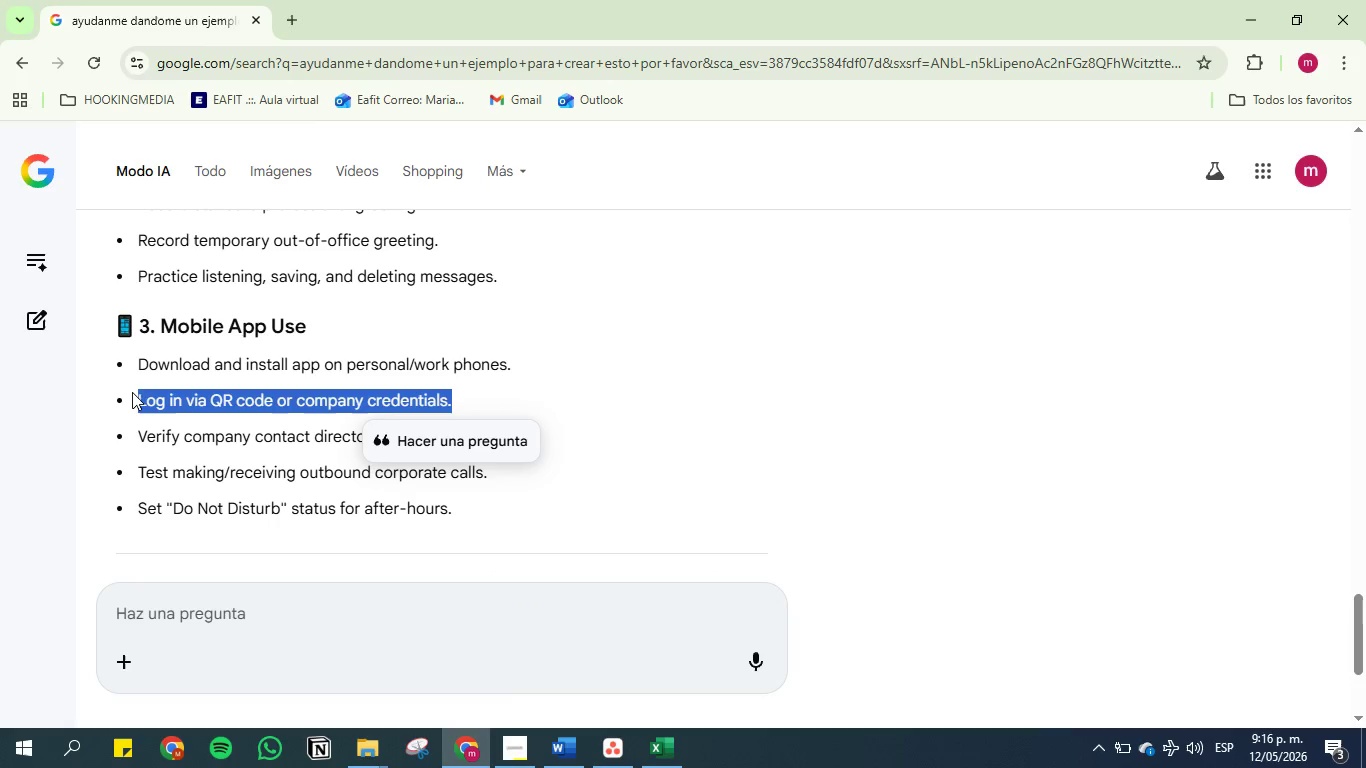 
key(Control+C)
 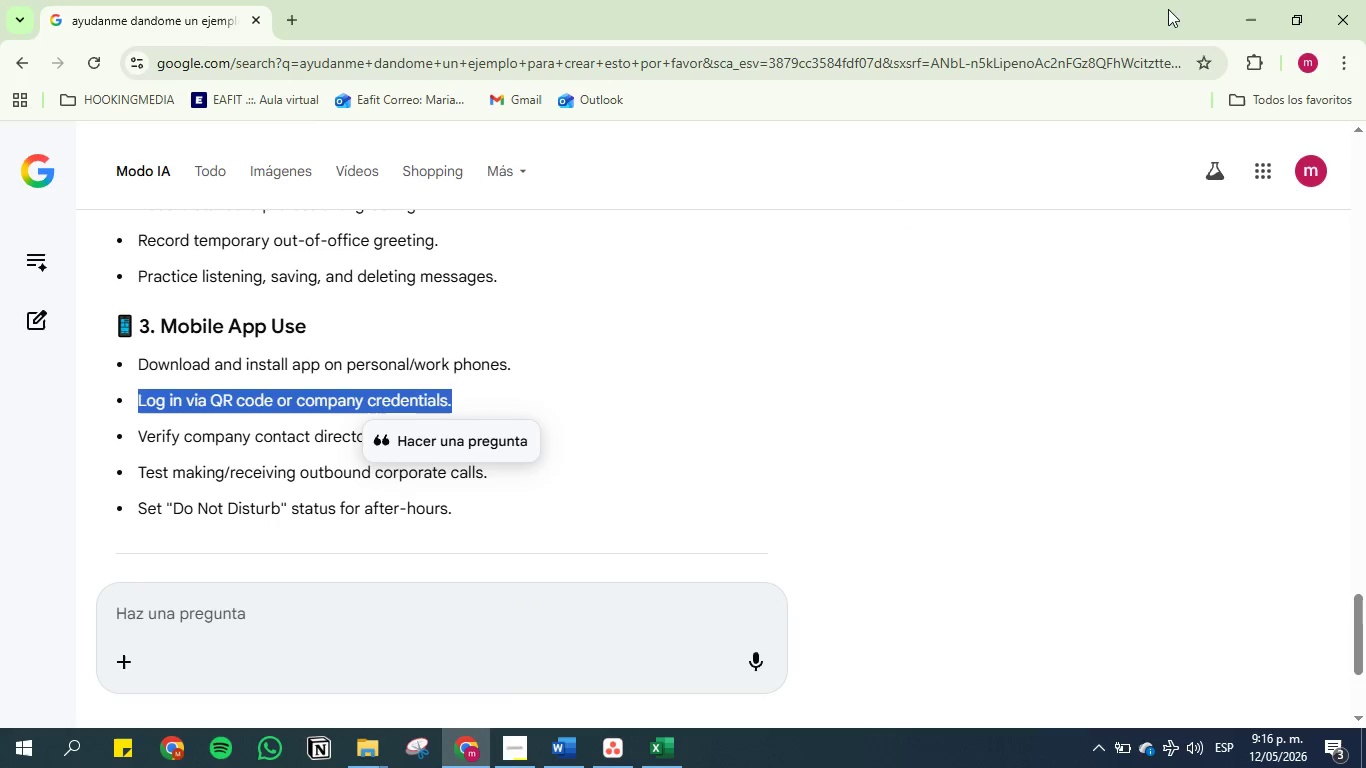 
left_click([1274, 12])
 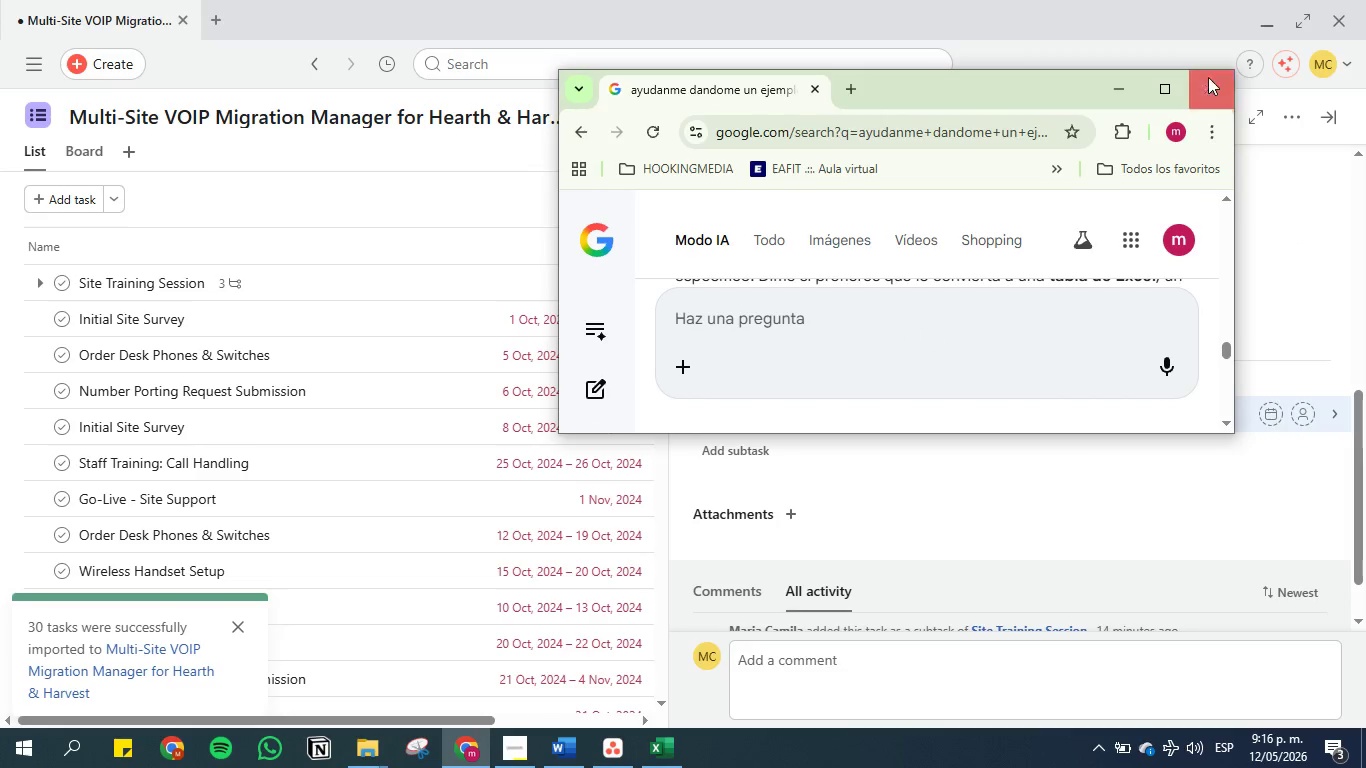 
left_click([1170, 92])
 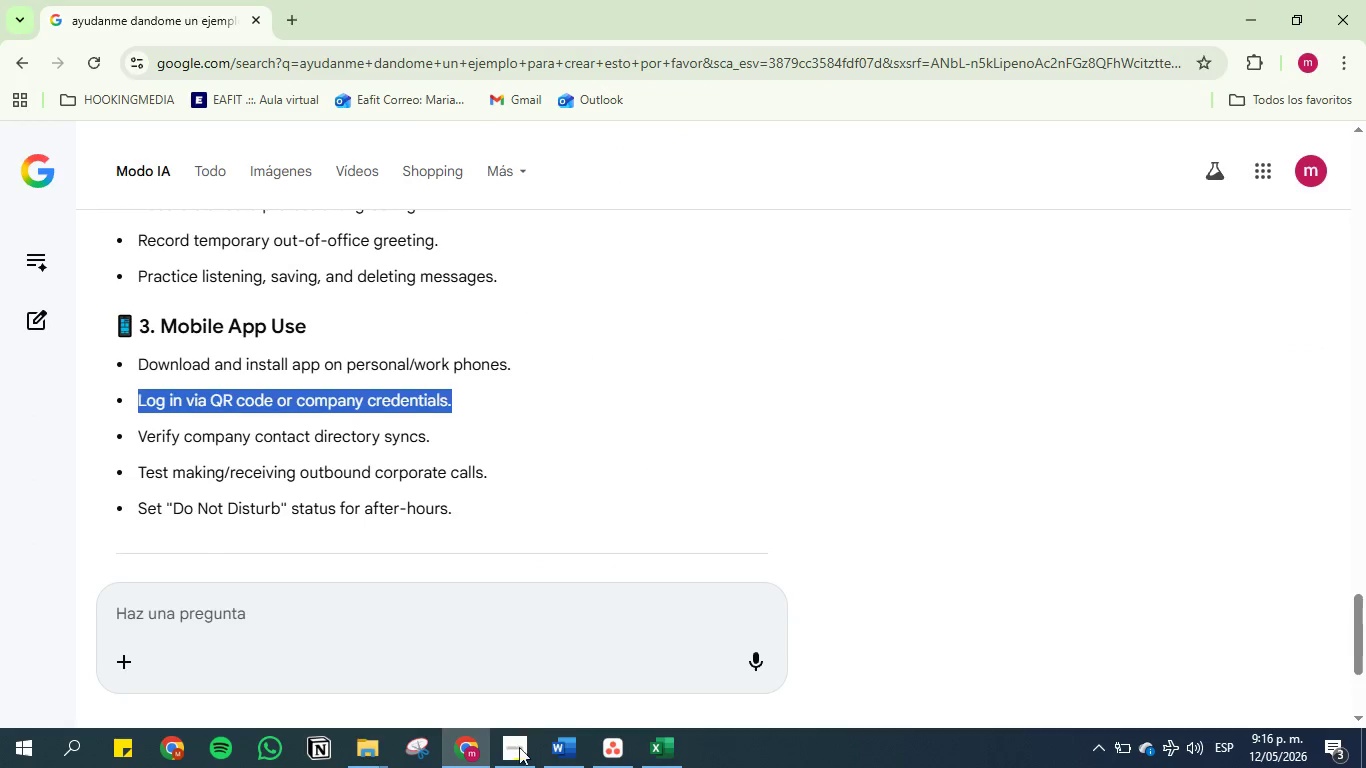 
left_click([609, 747])
 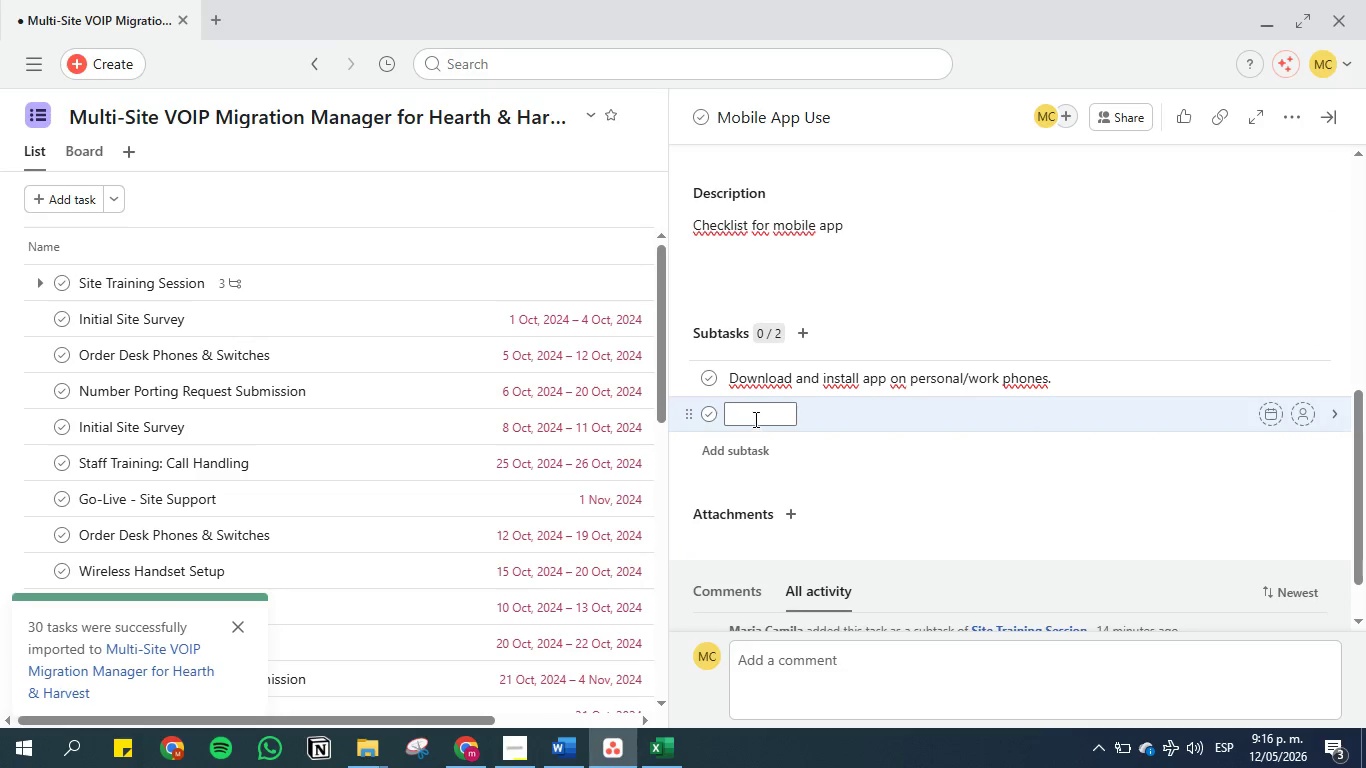 
left_click([749, 412])
 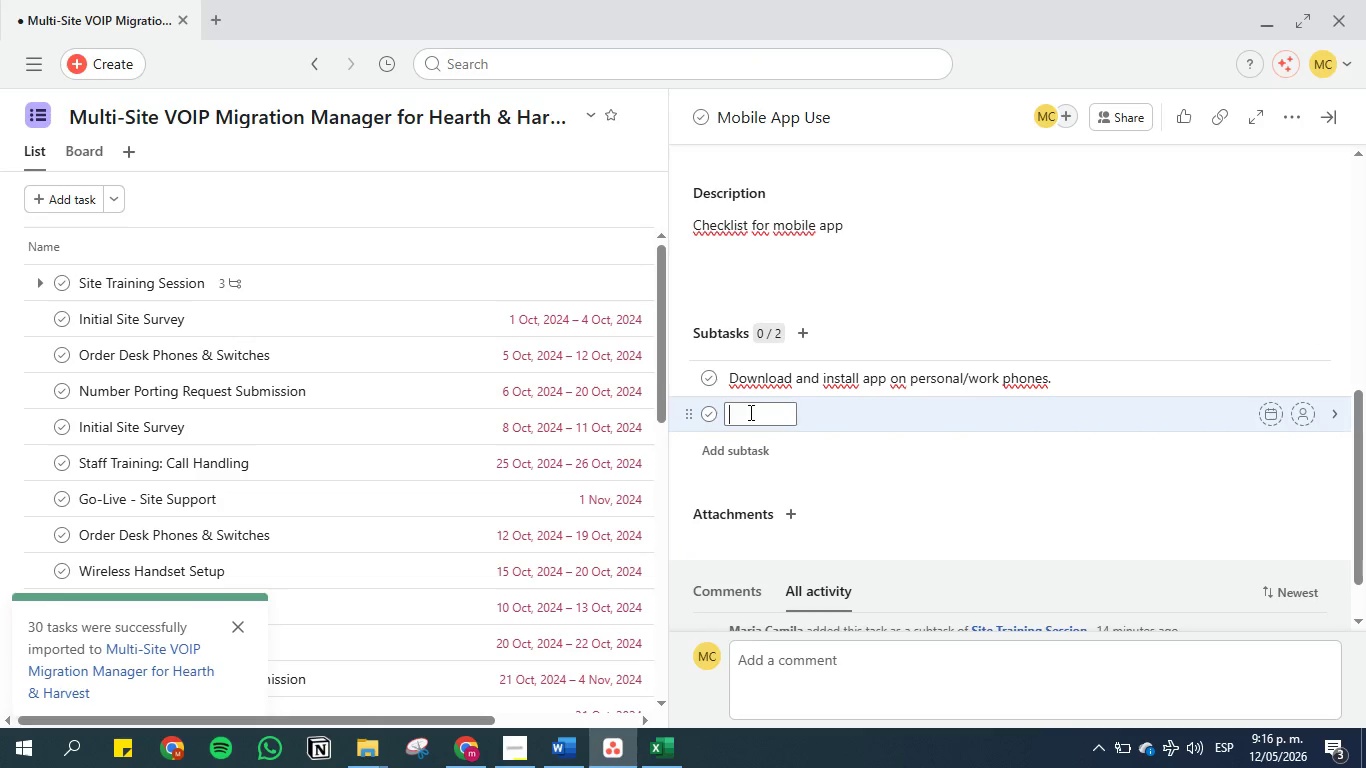 
key(Control+V)
 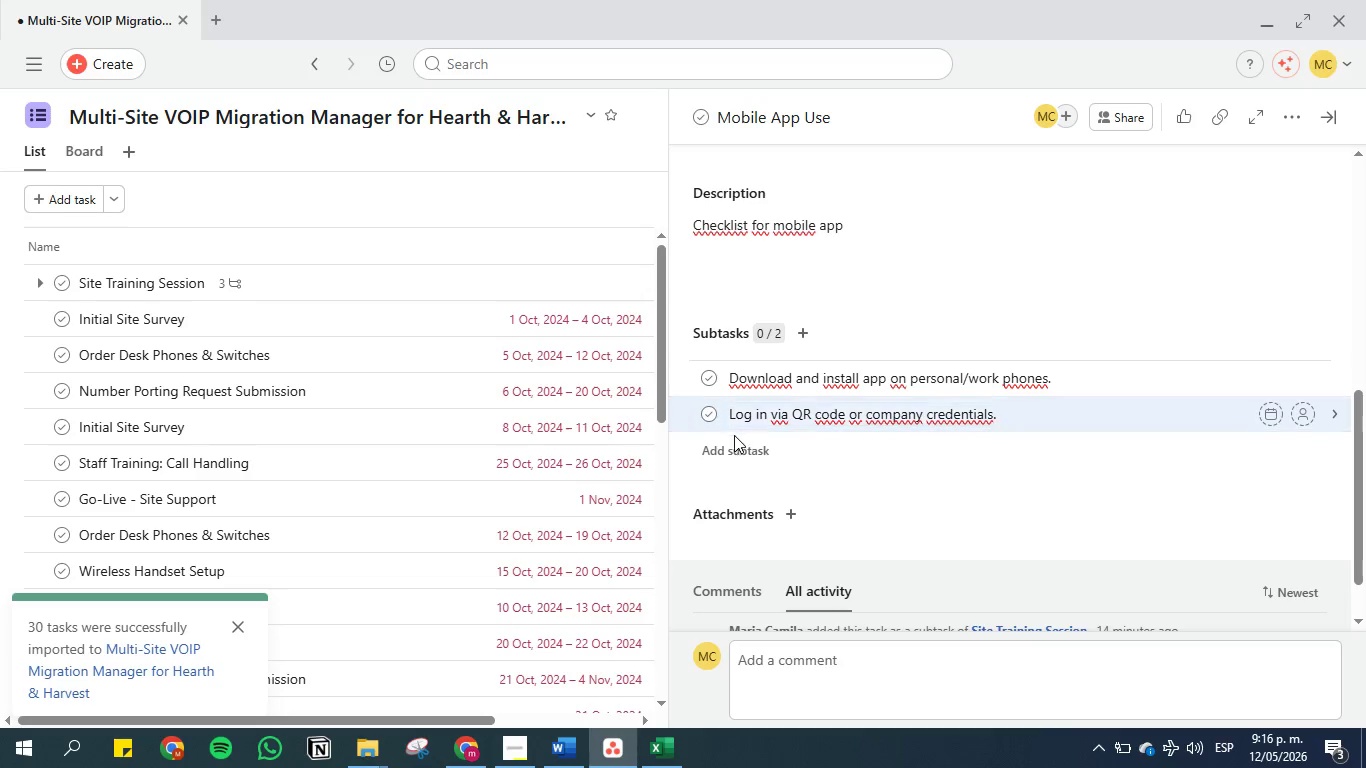 
left_click([731, 442])
 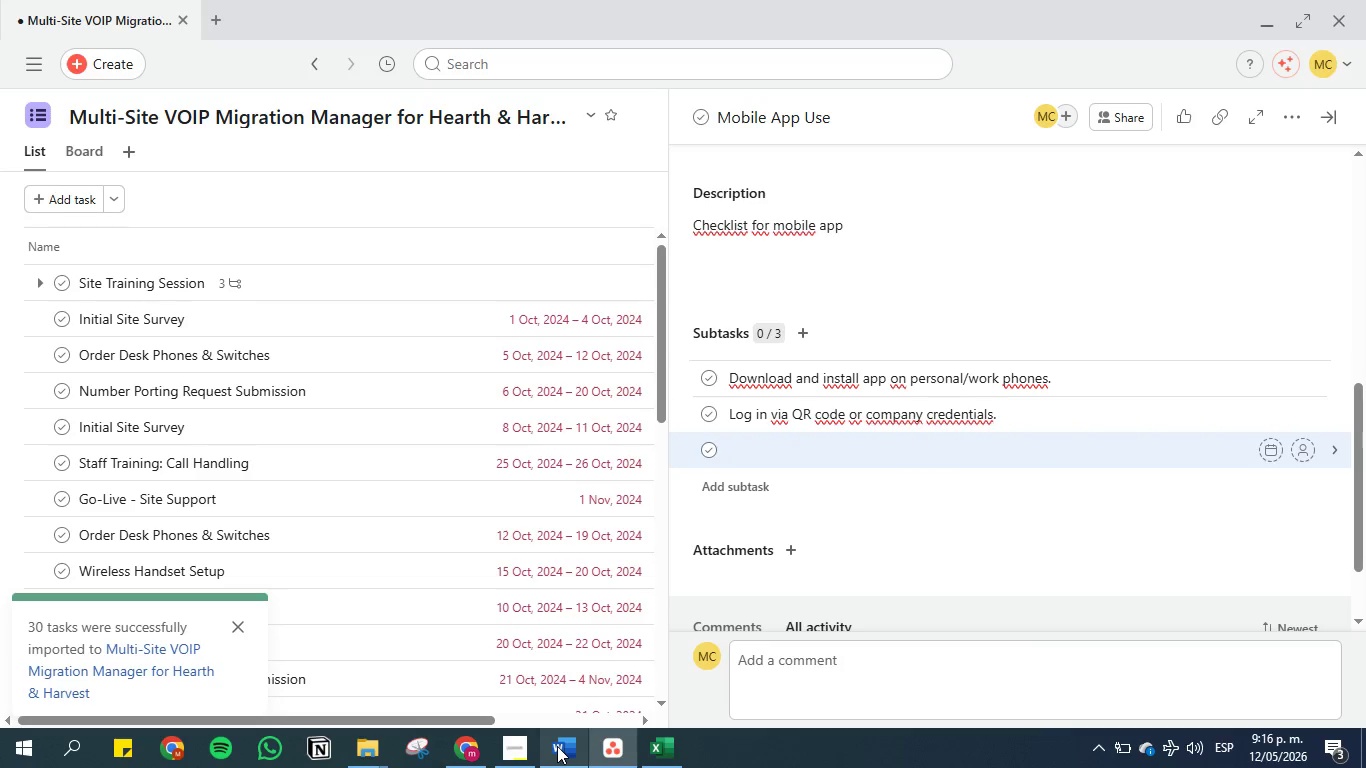 
left_click([479, 748])